 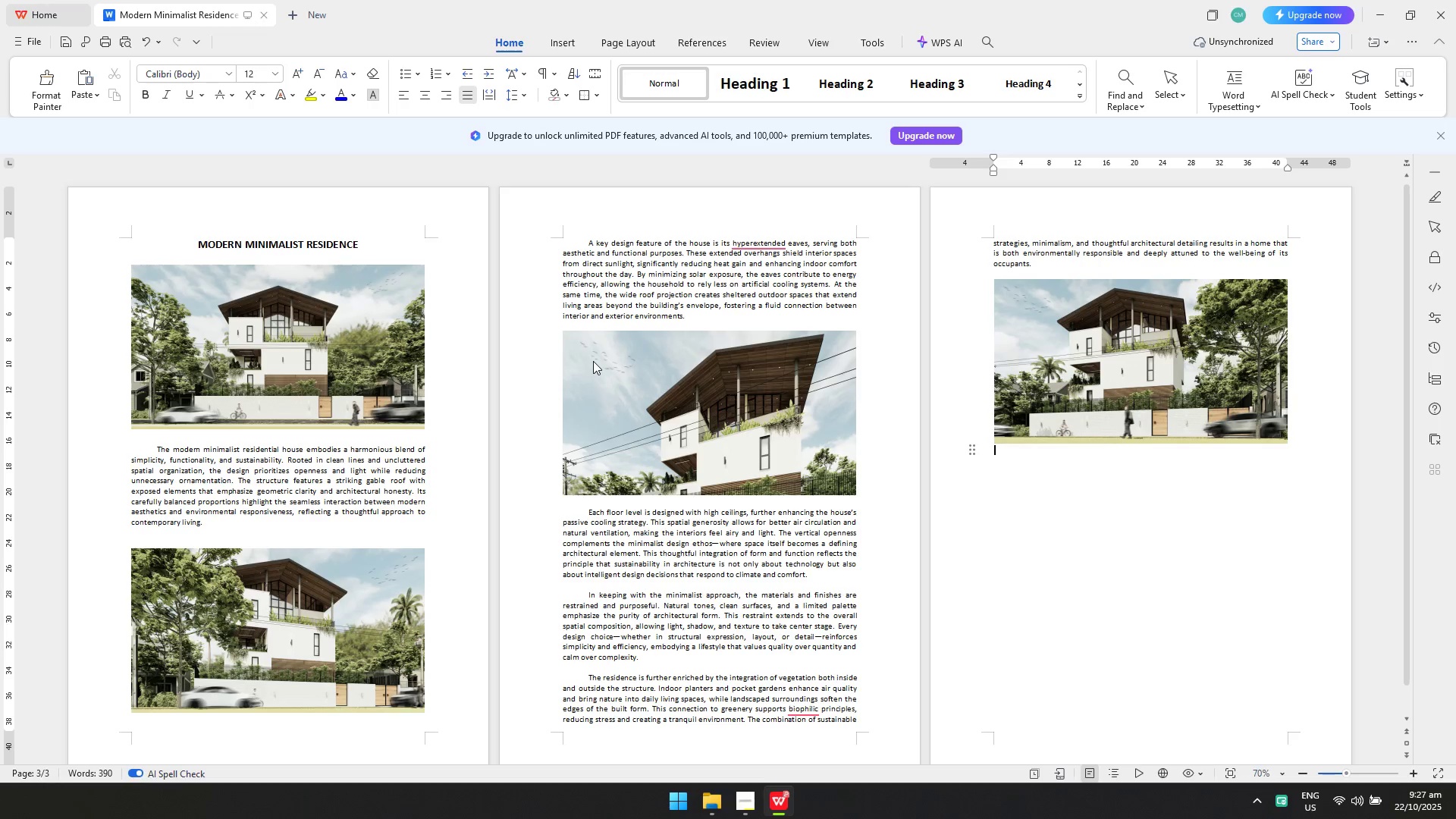 
key(Alt+Tab)
 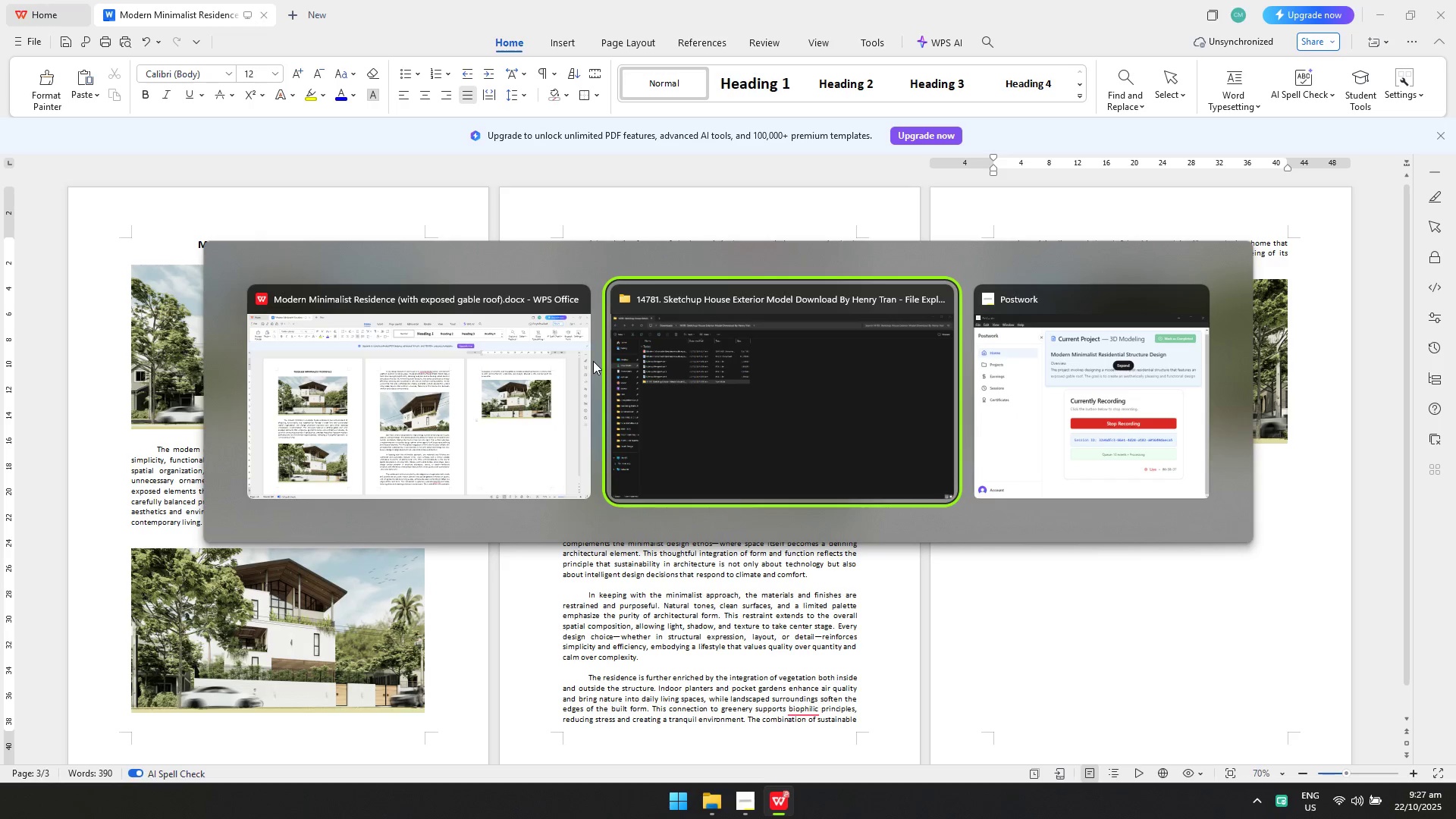 
key(Alt+Tab)
 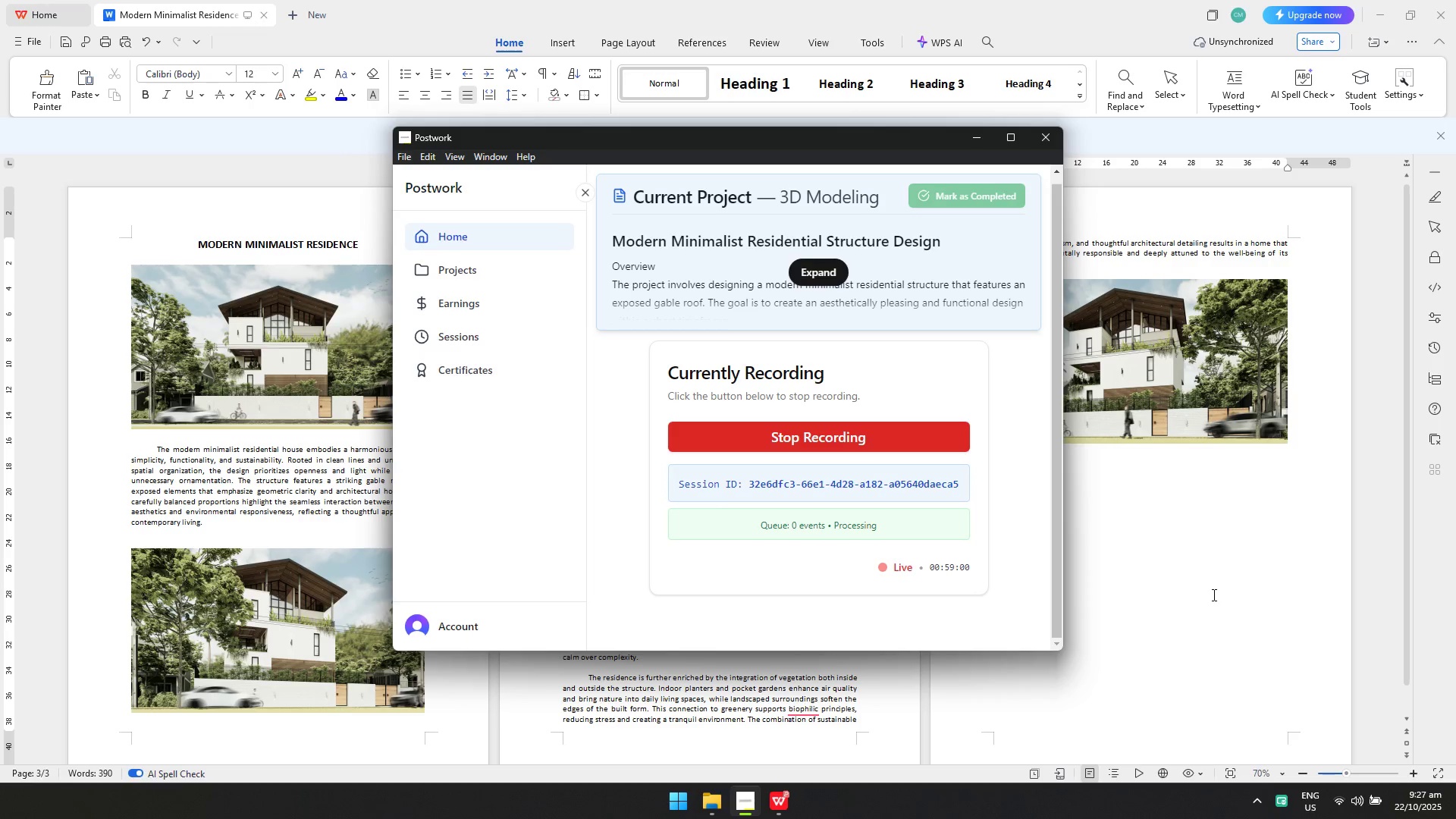 
wait(28.51)
 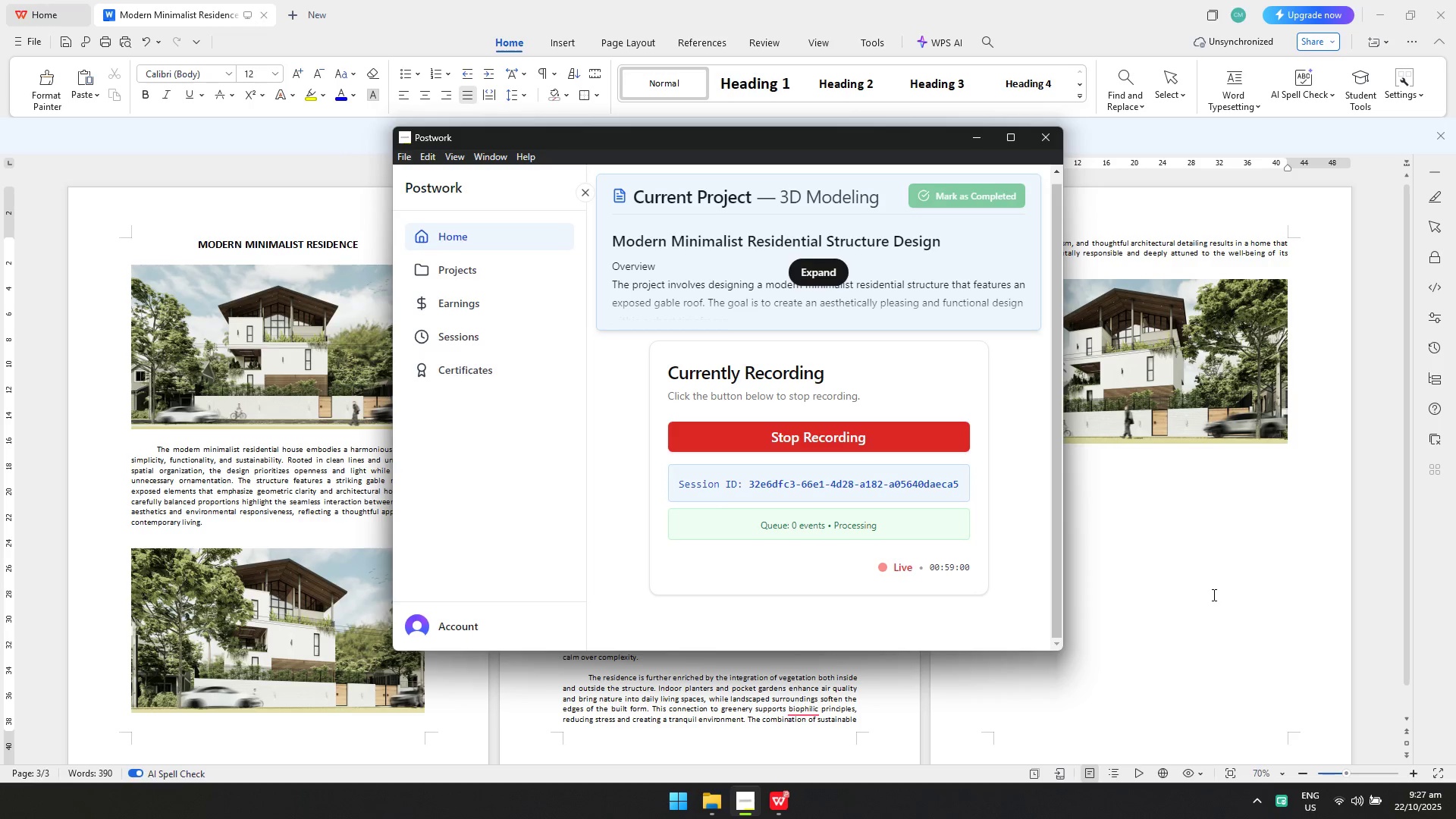 
left_click([1213, 595])